 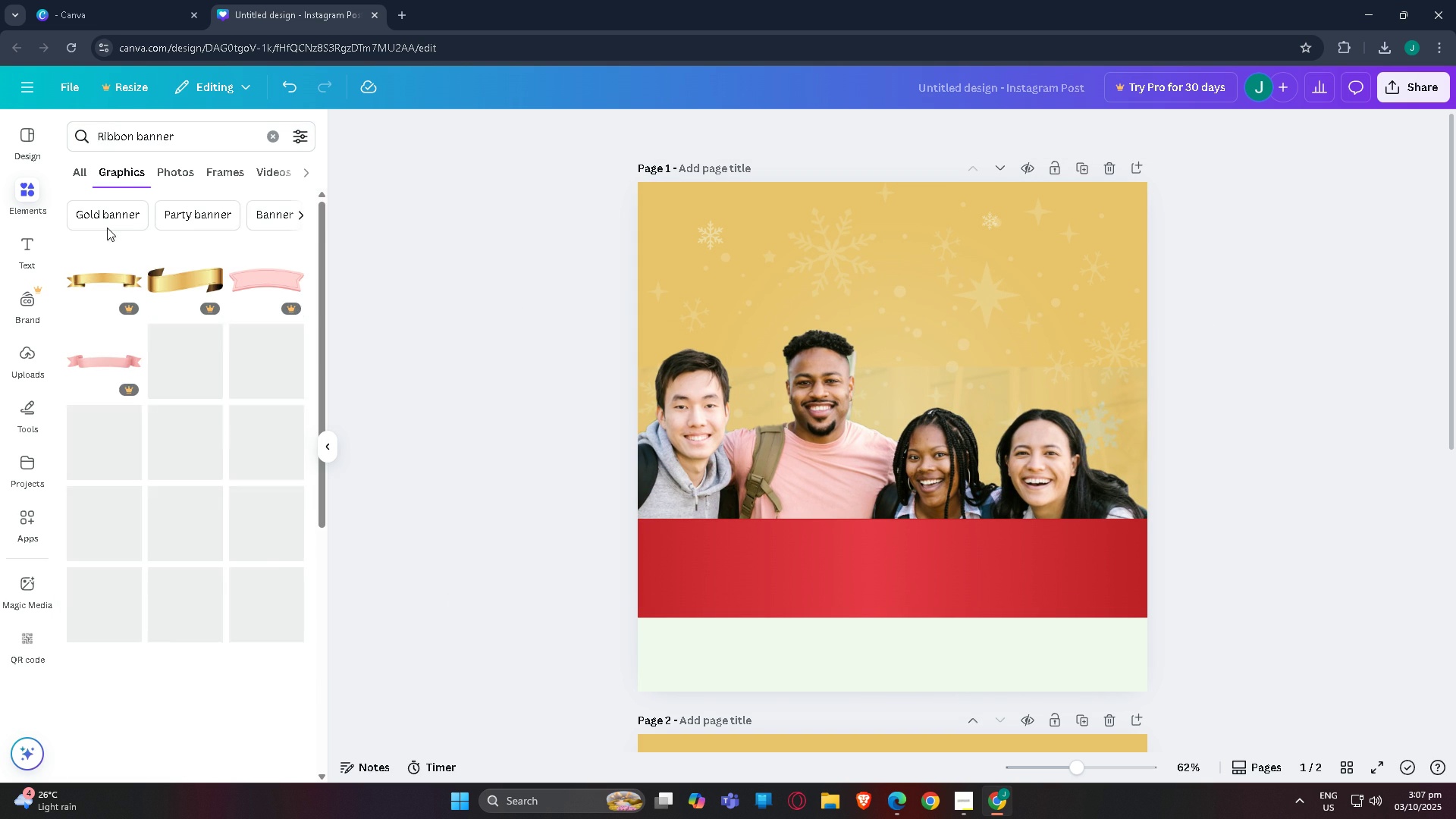 
scroll: coordinate [181, 382], scroll_direction: down, amount: 13.0
 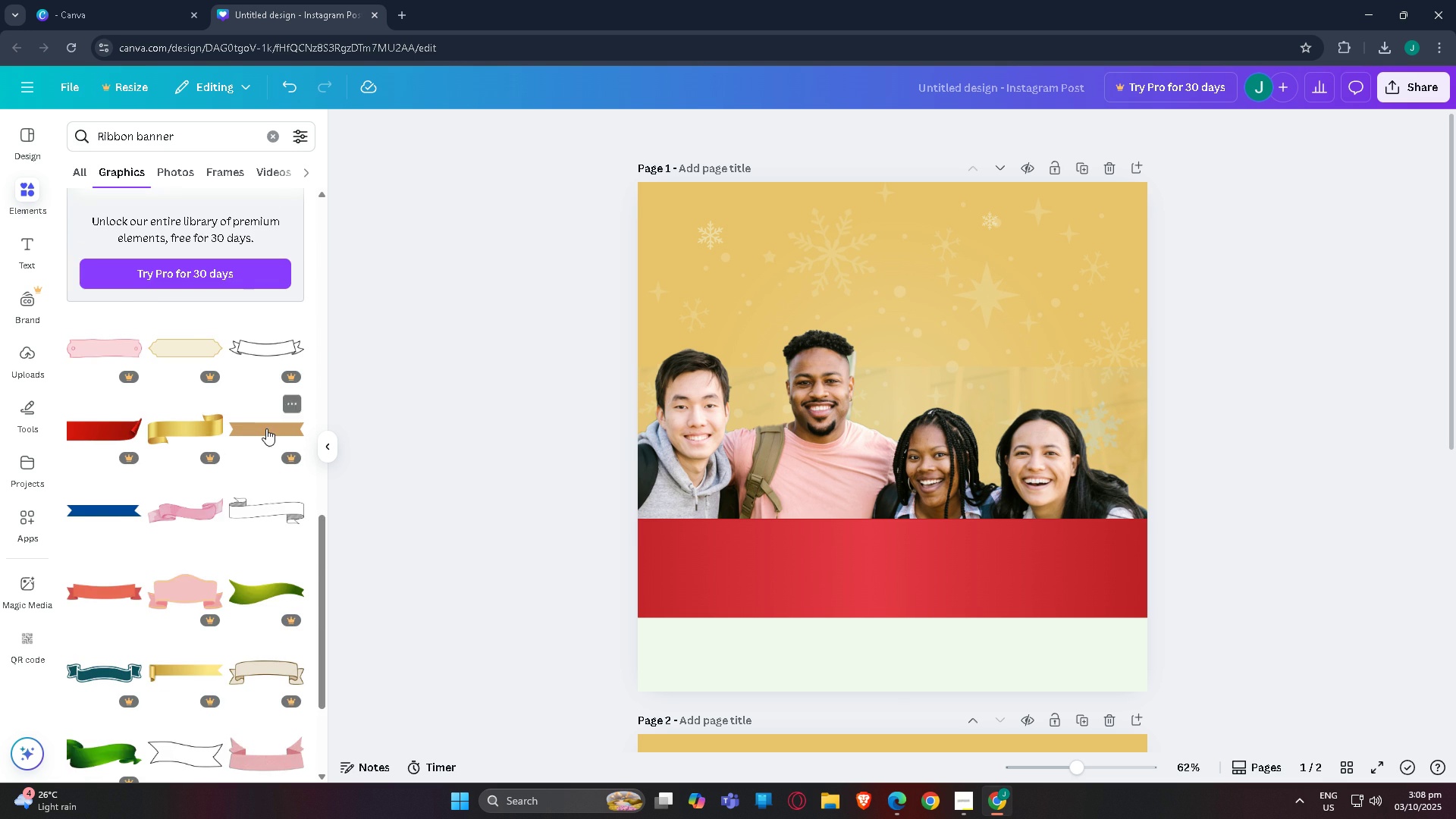 
scroll: coordinate [237, 410], scroll_direction: down, amount: 9.0
 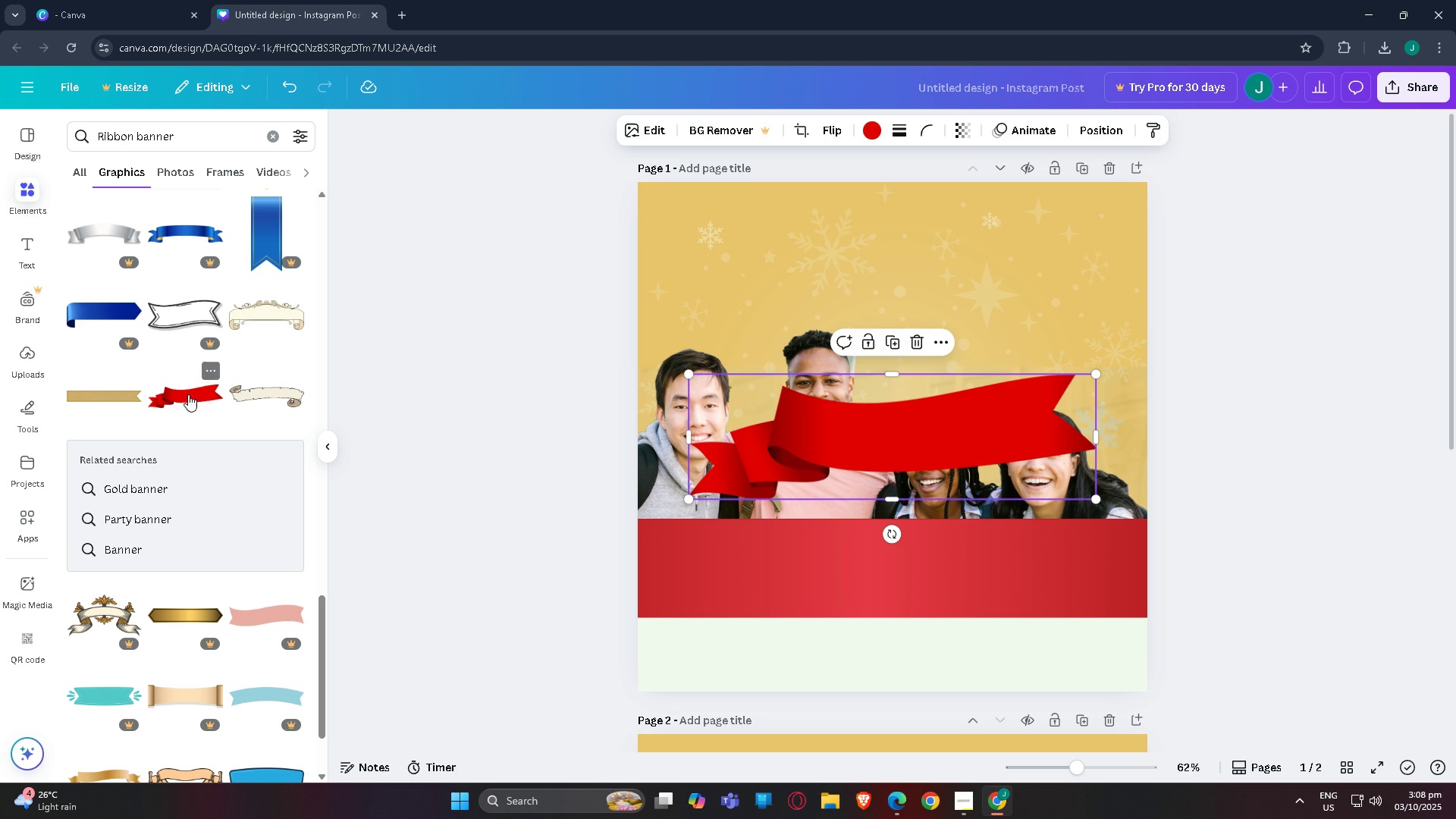 
left_click([169, 400])
 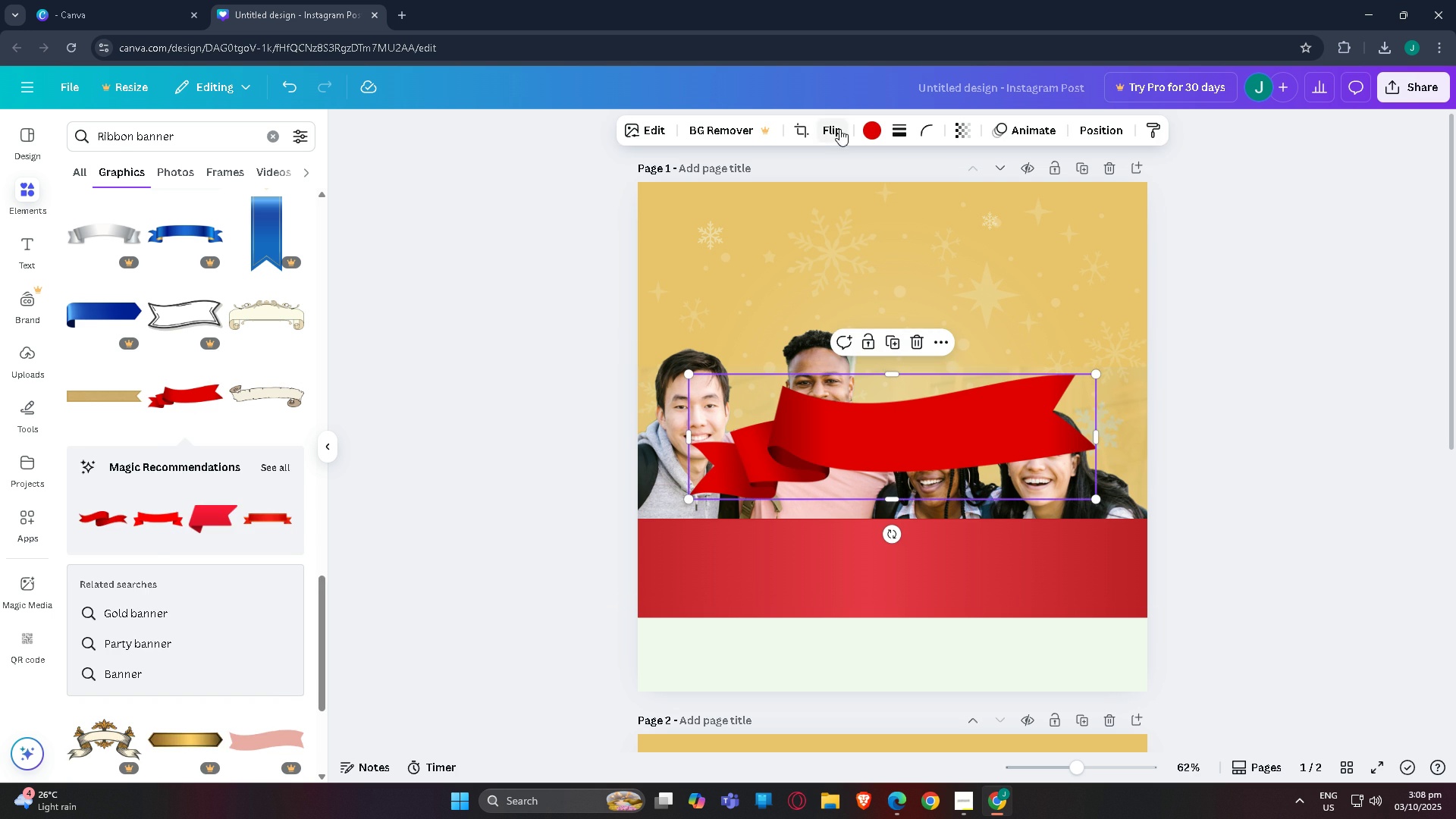 
left_click([871, 125])
 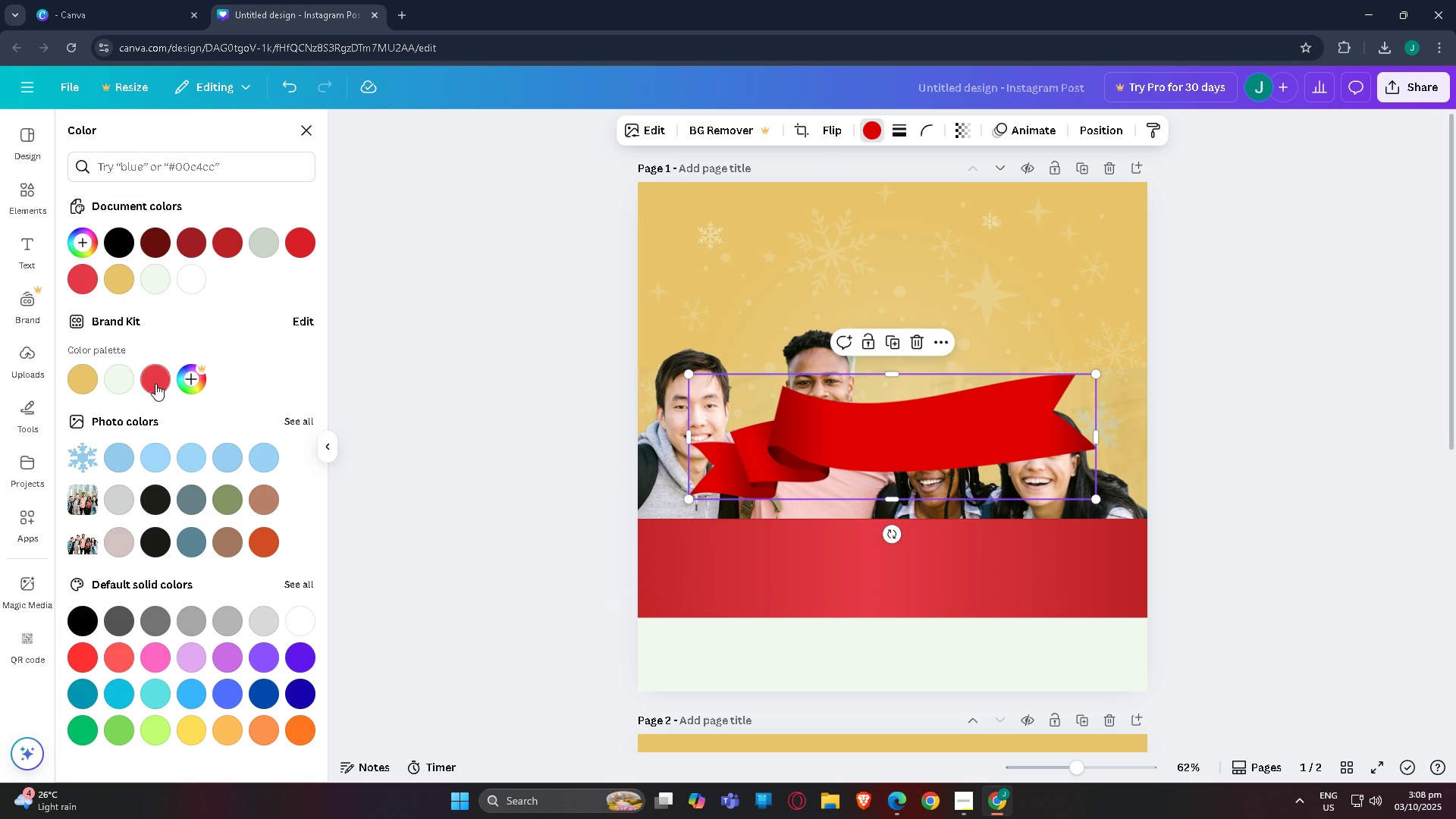 
left_click([155, 384])
 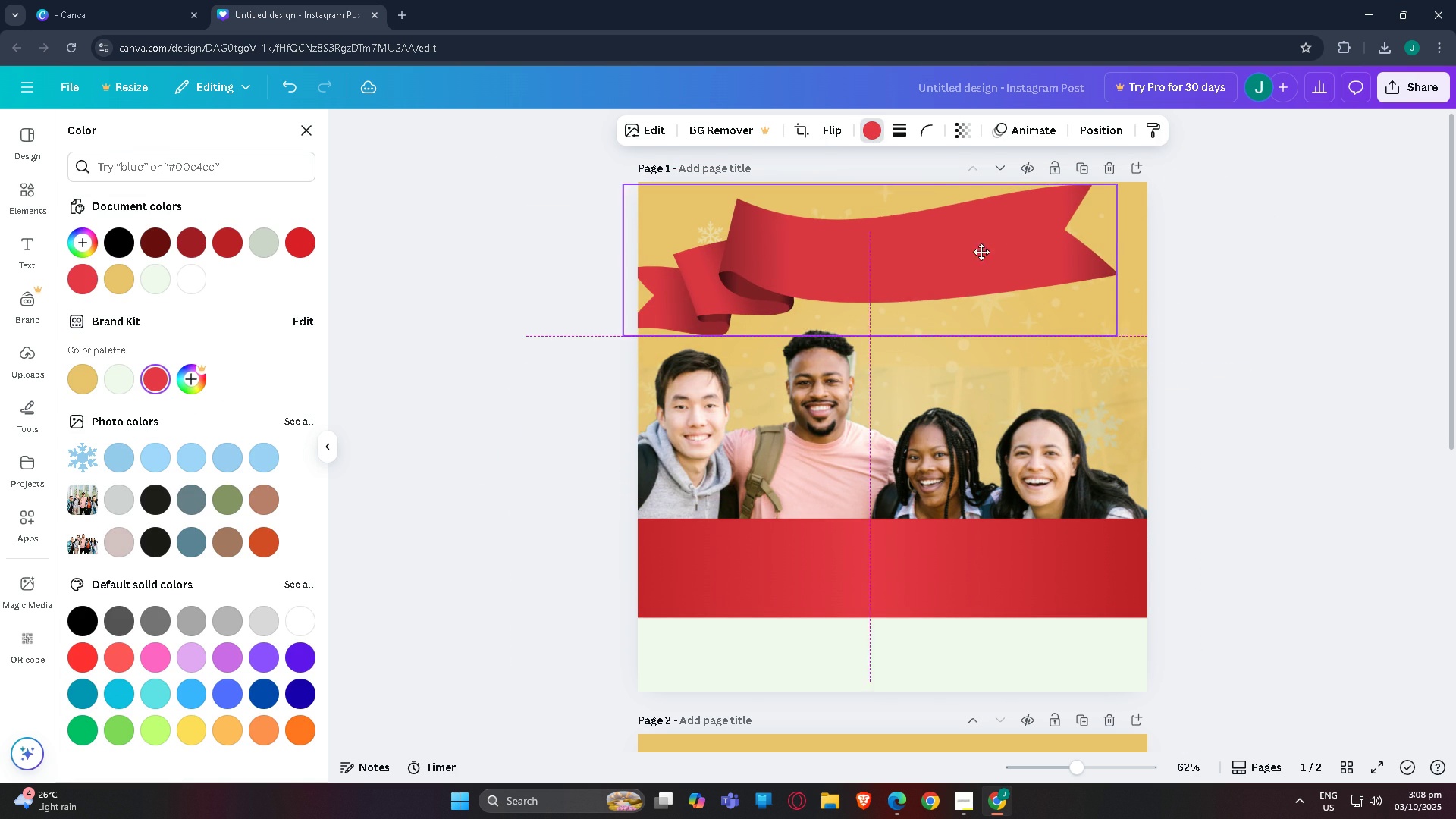 
wait(10.53)
 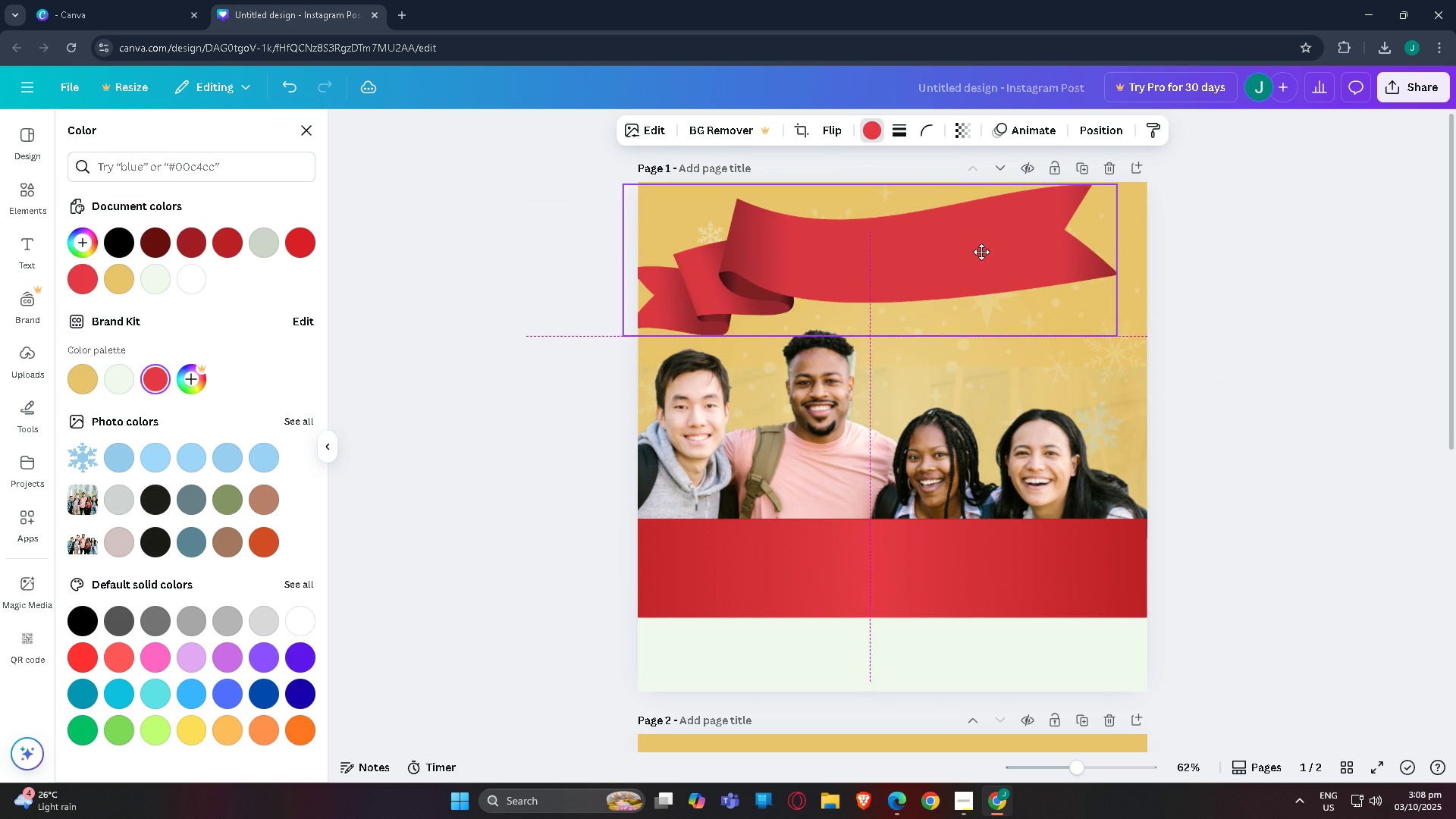 
left_click([1315, 297])
 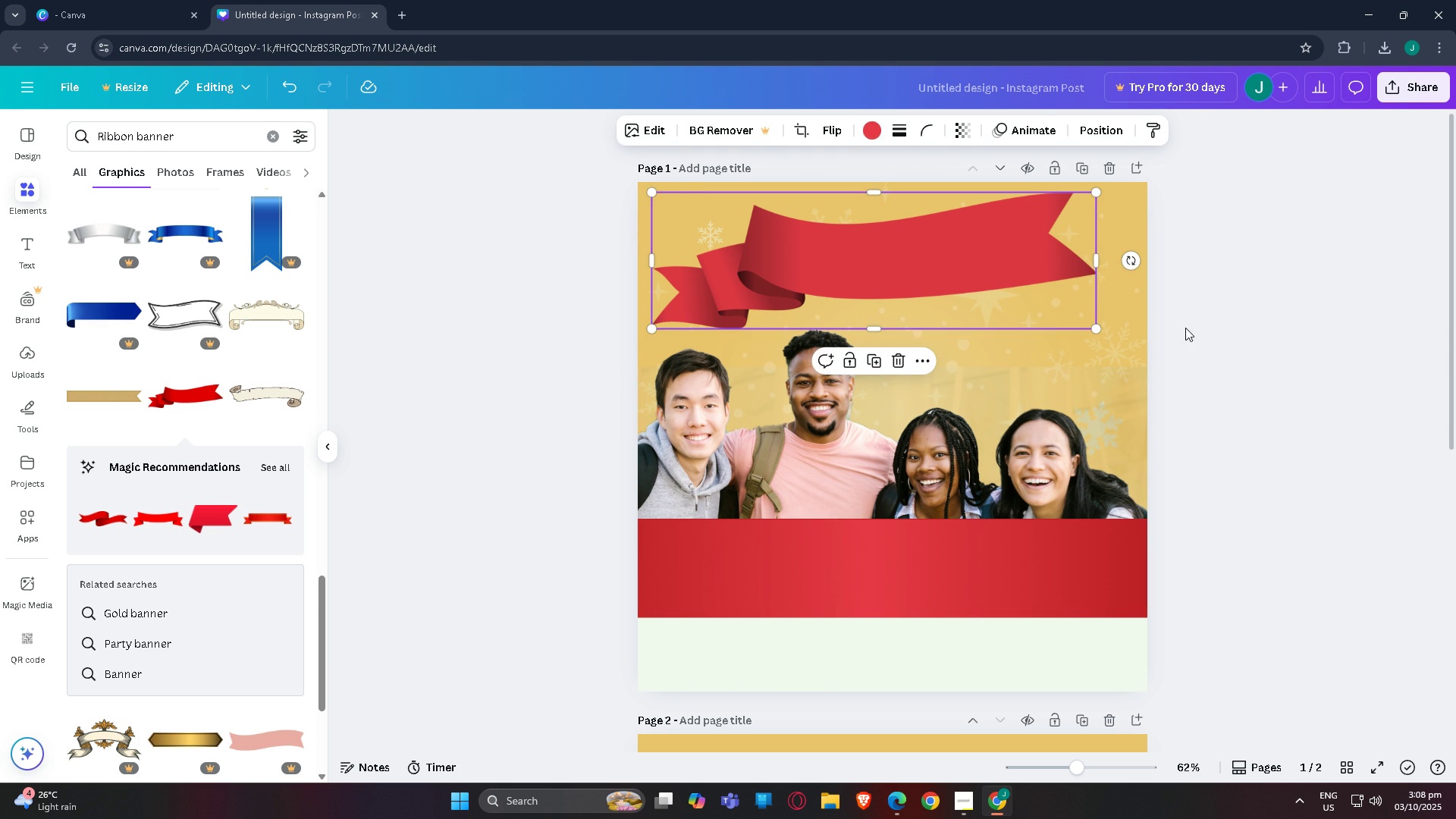 
left_click([1185, 328])
 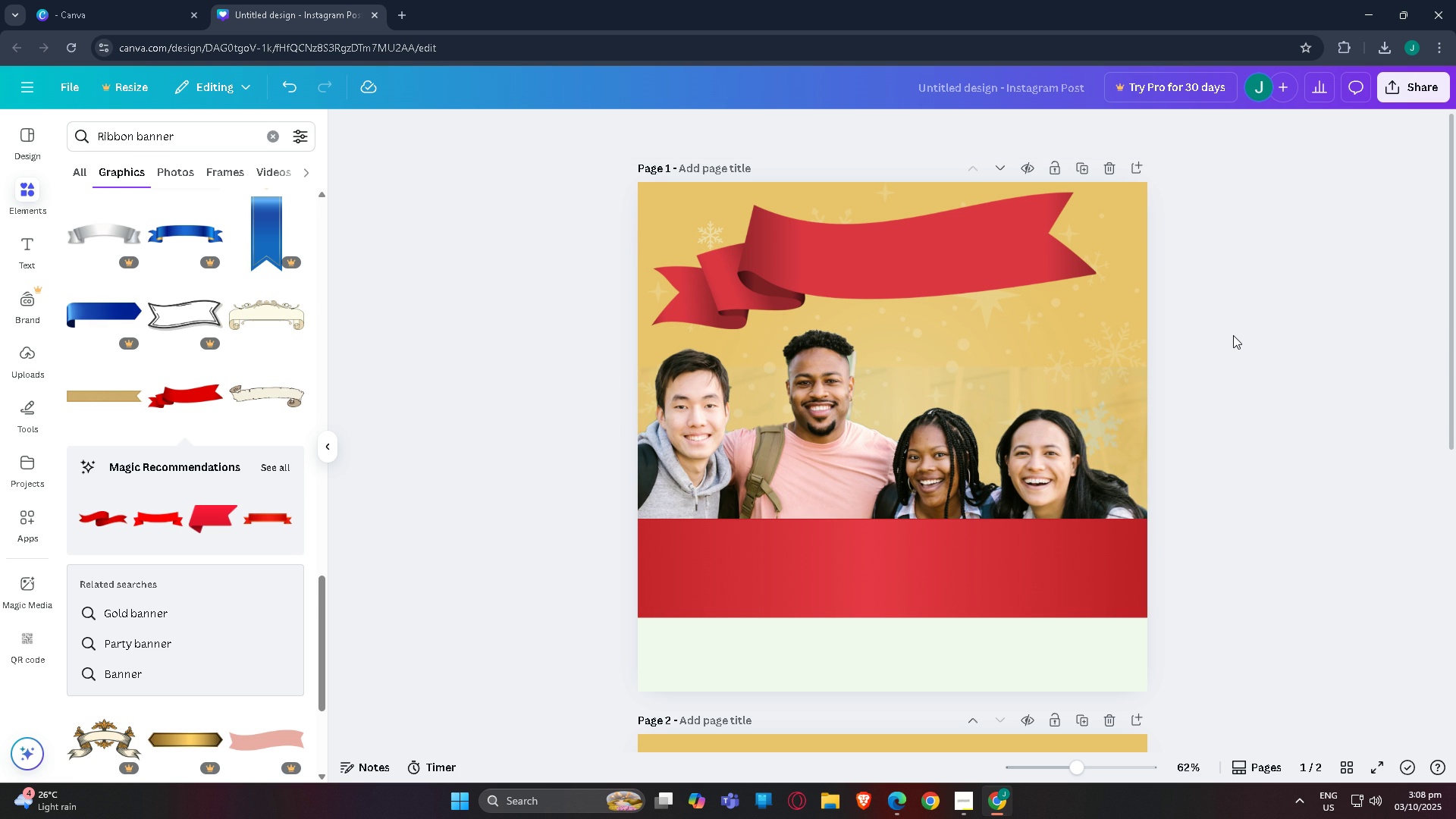 
wait(7.04)
 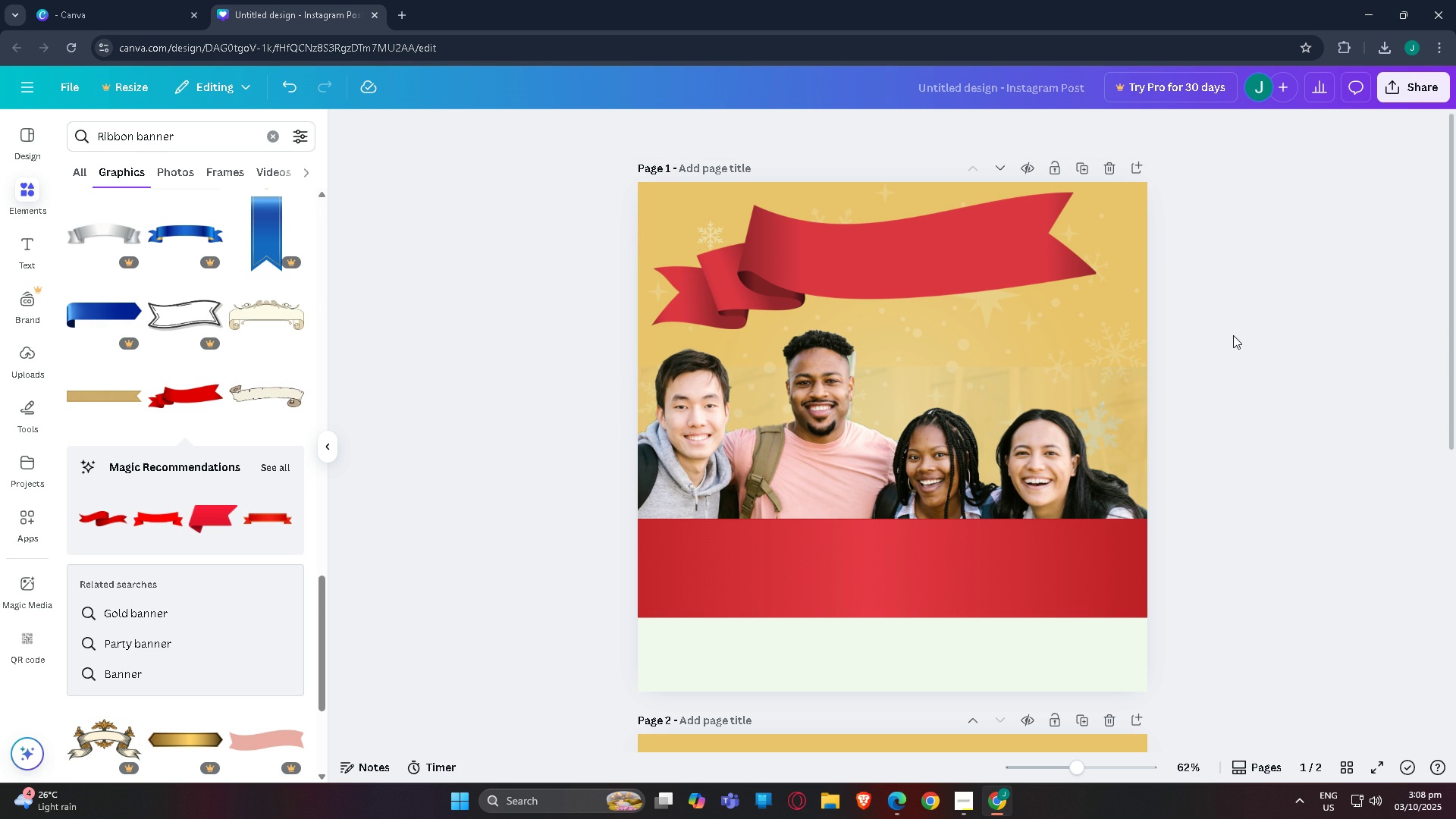 
left_click([984, 585])
 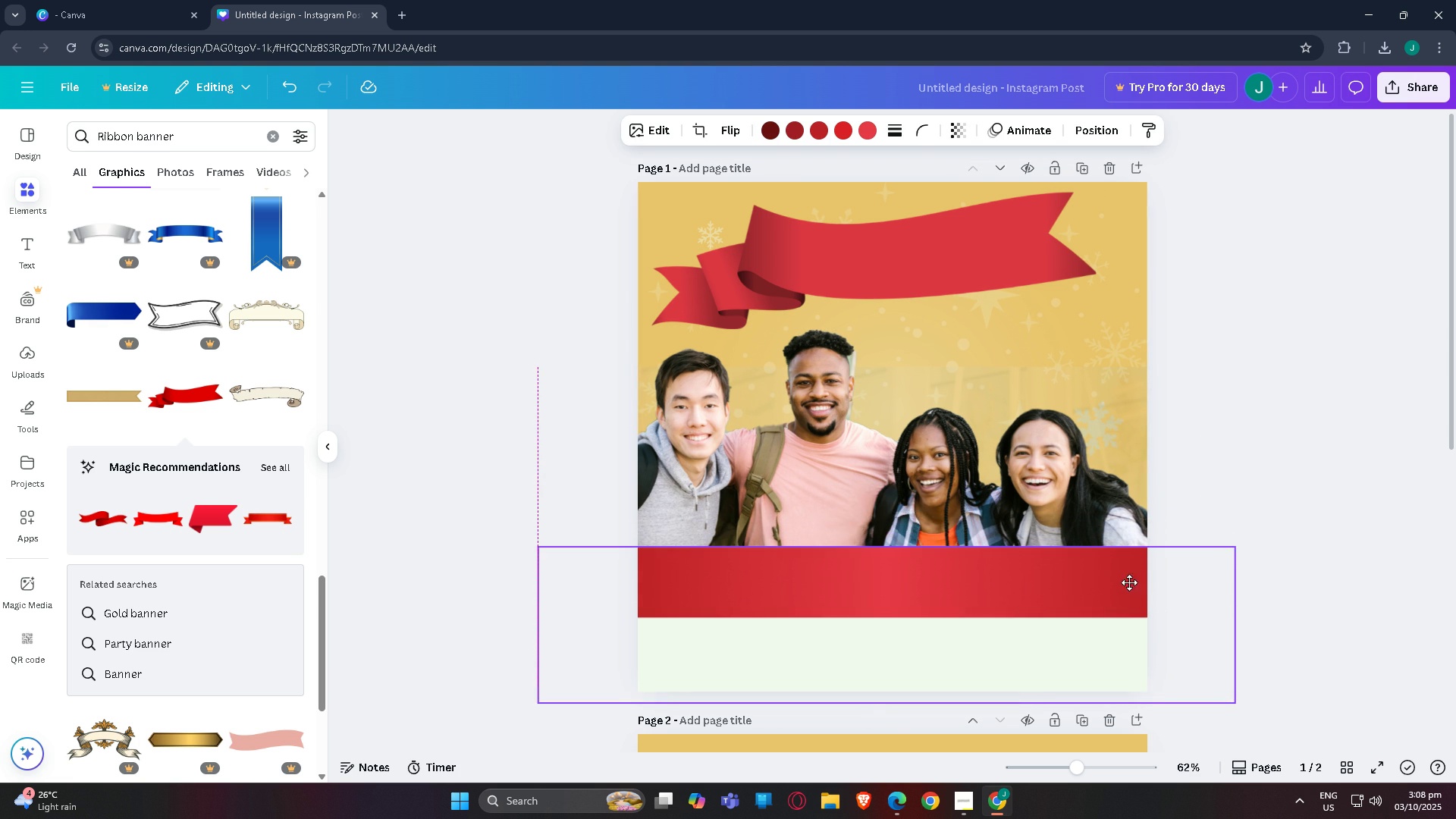 
wait(6.43)
 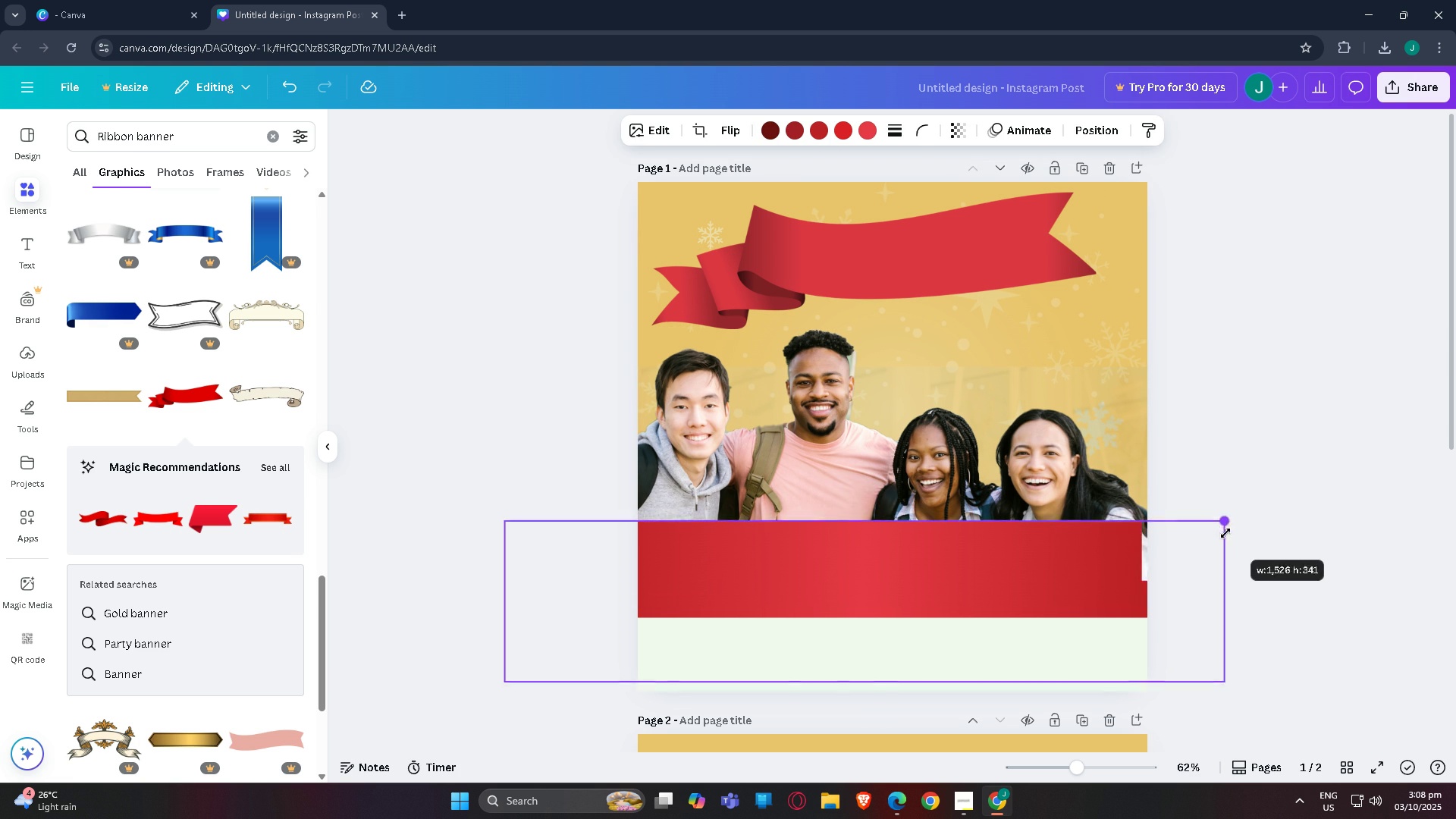 
left_click([1090, 661])
 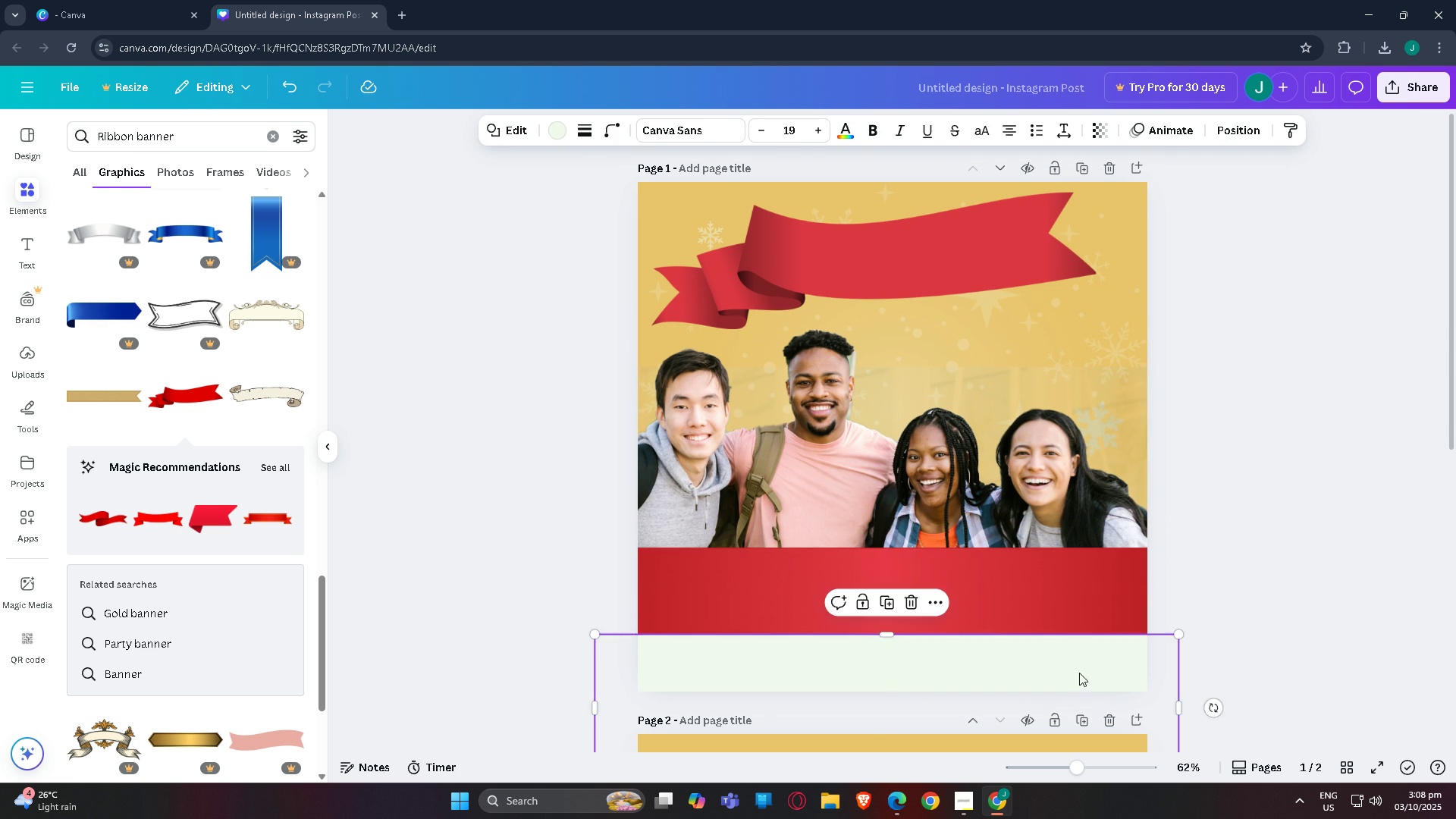 
left_click([1062, 604])
 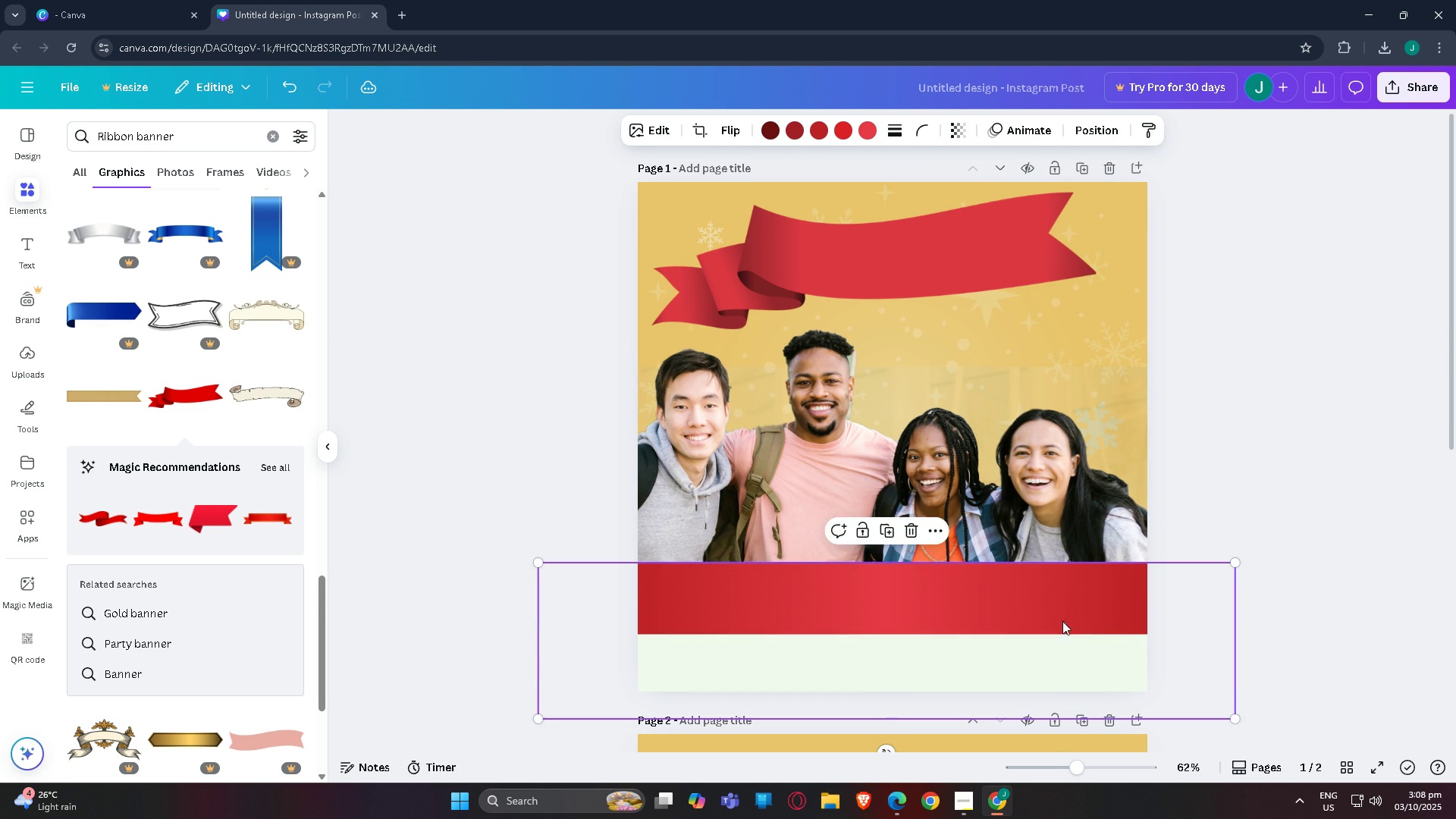 
left_click([1257, 407])
 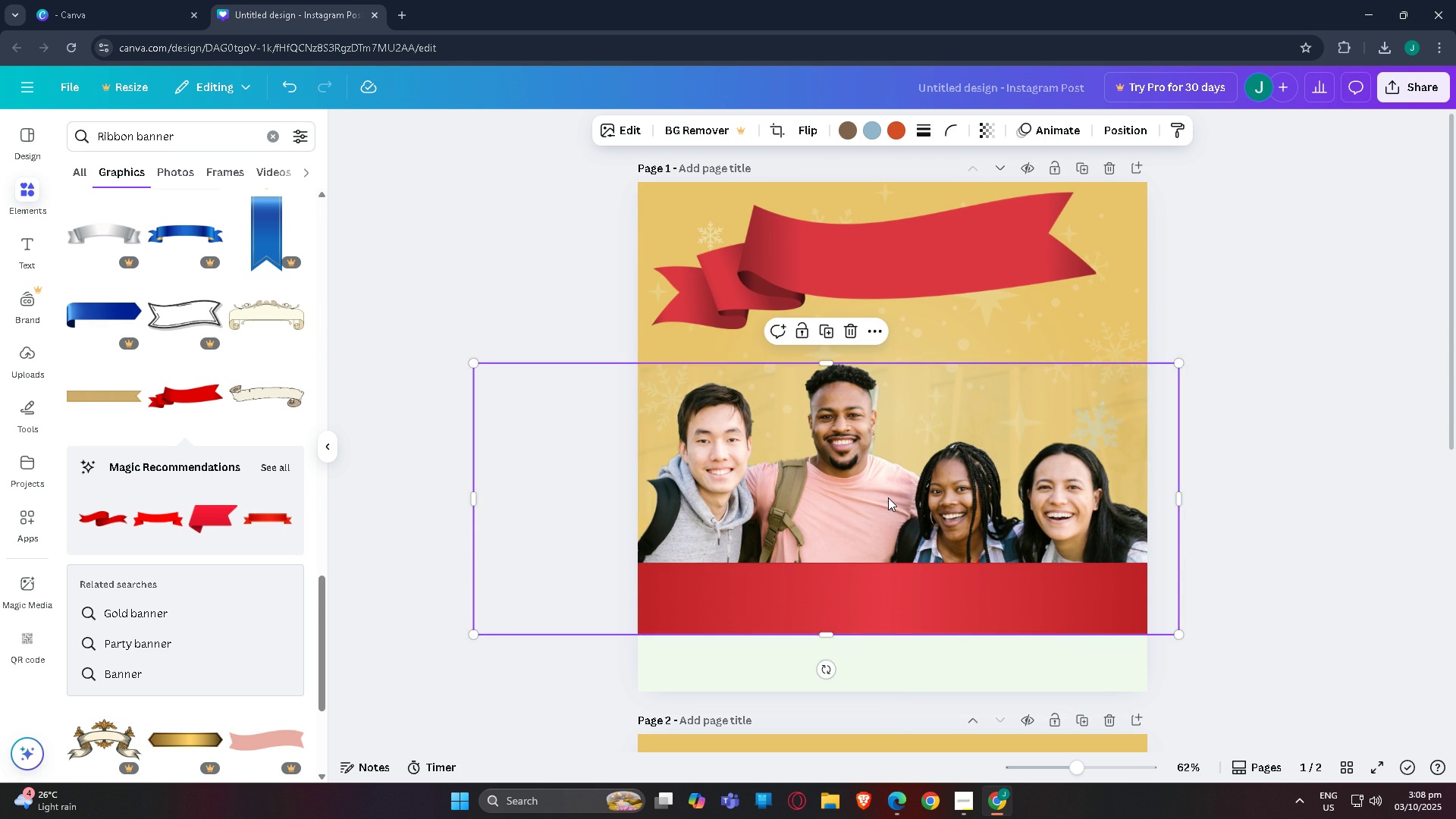 
left_click([1344, 299])
 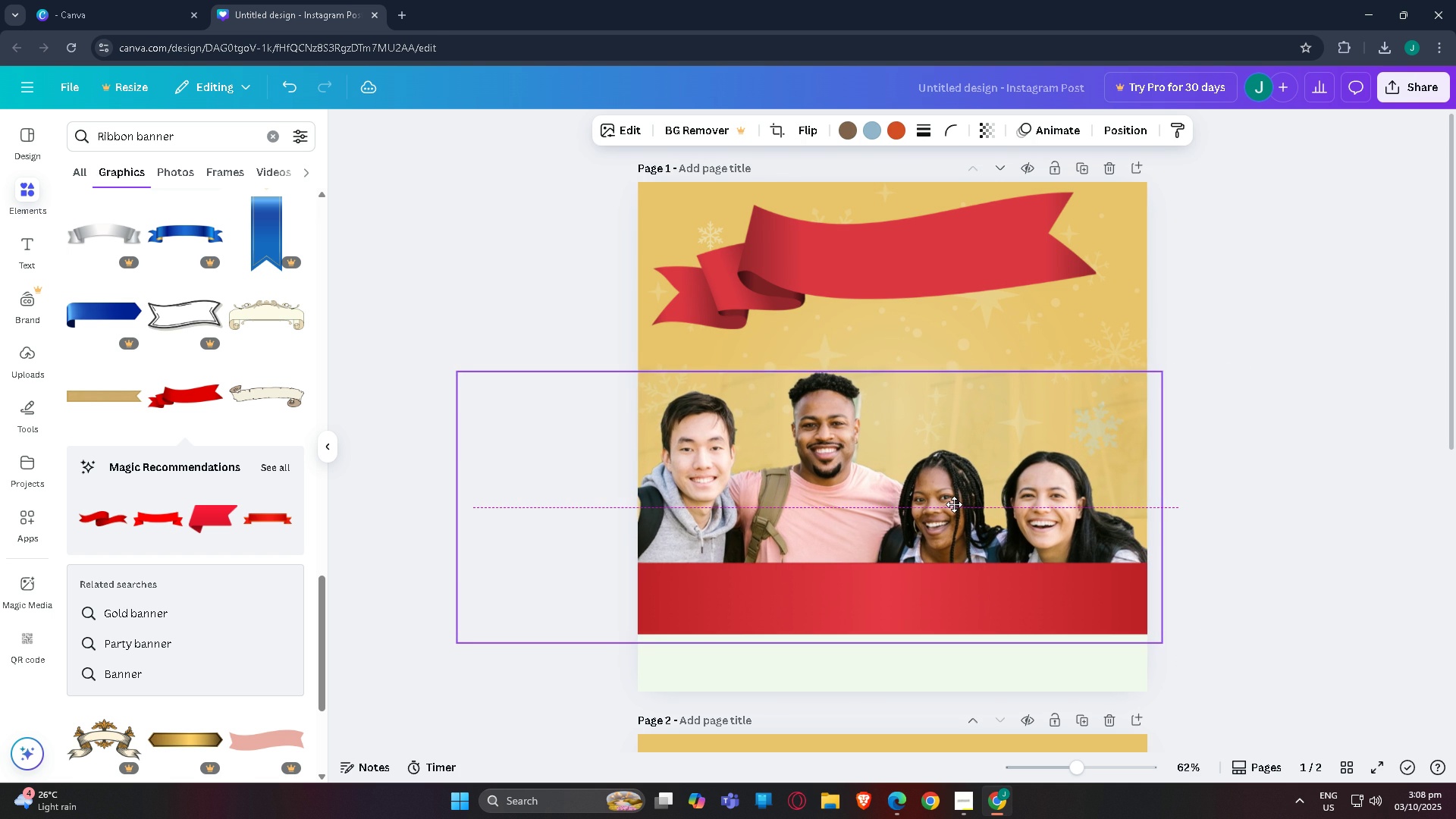 
wait(5.46)
 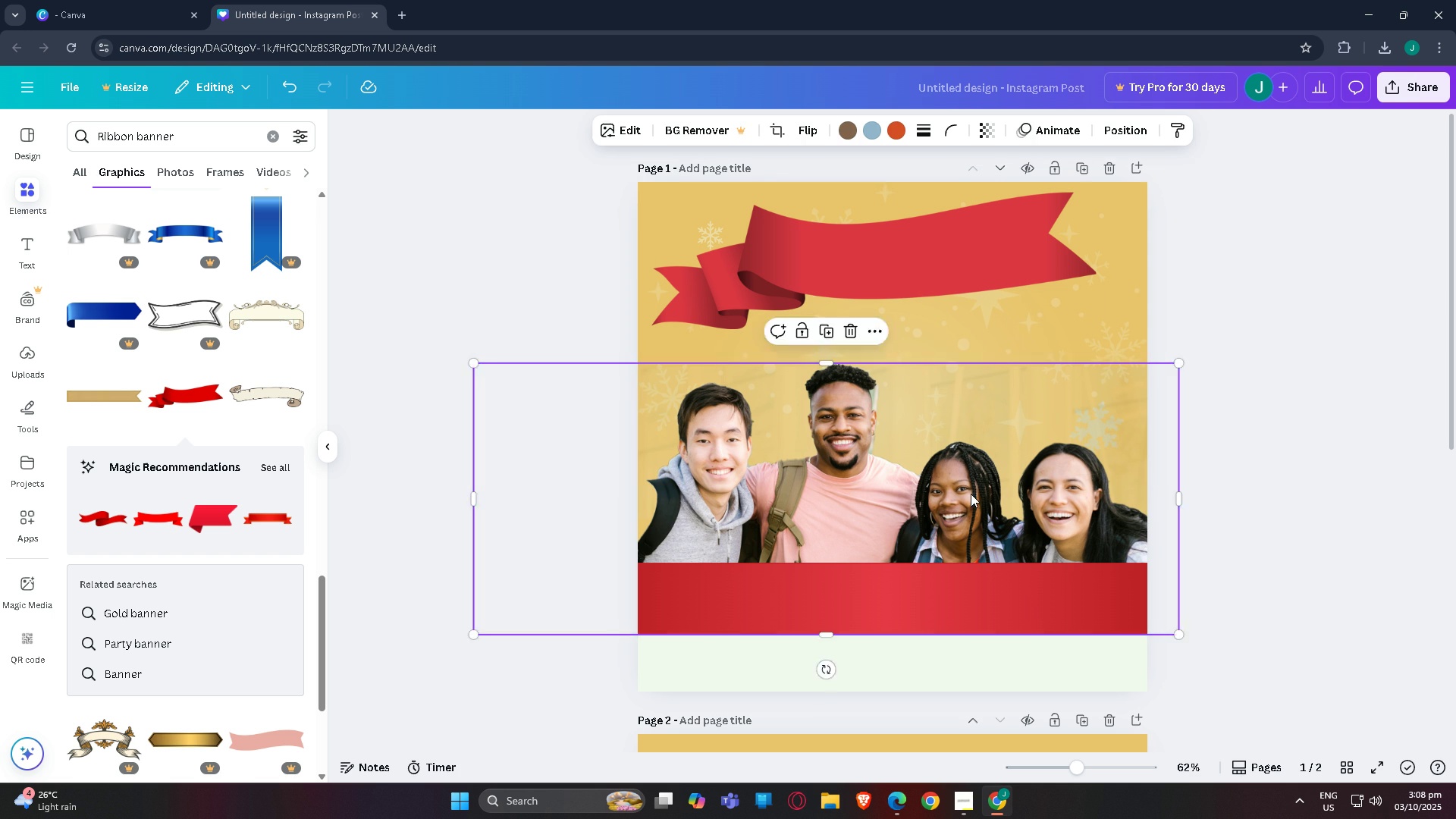 
left_click([1276, 304])
 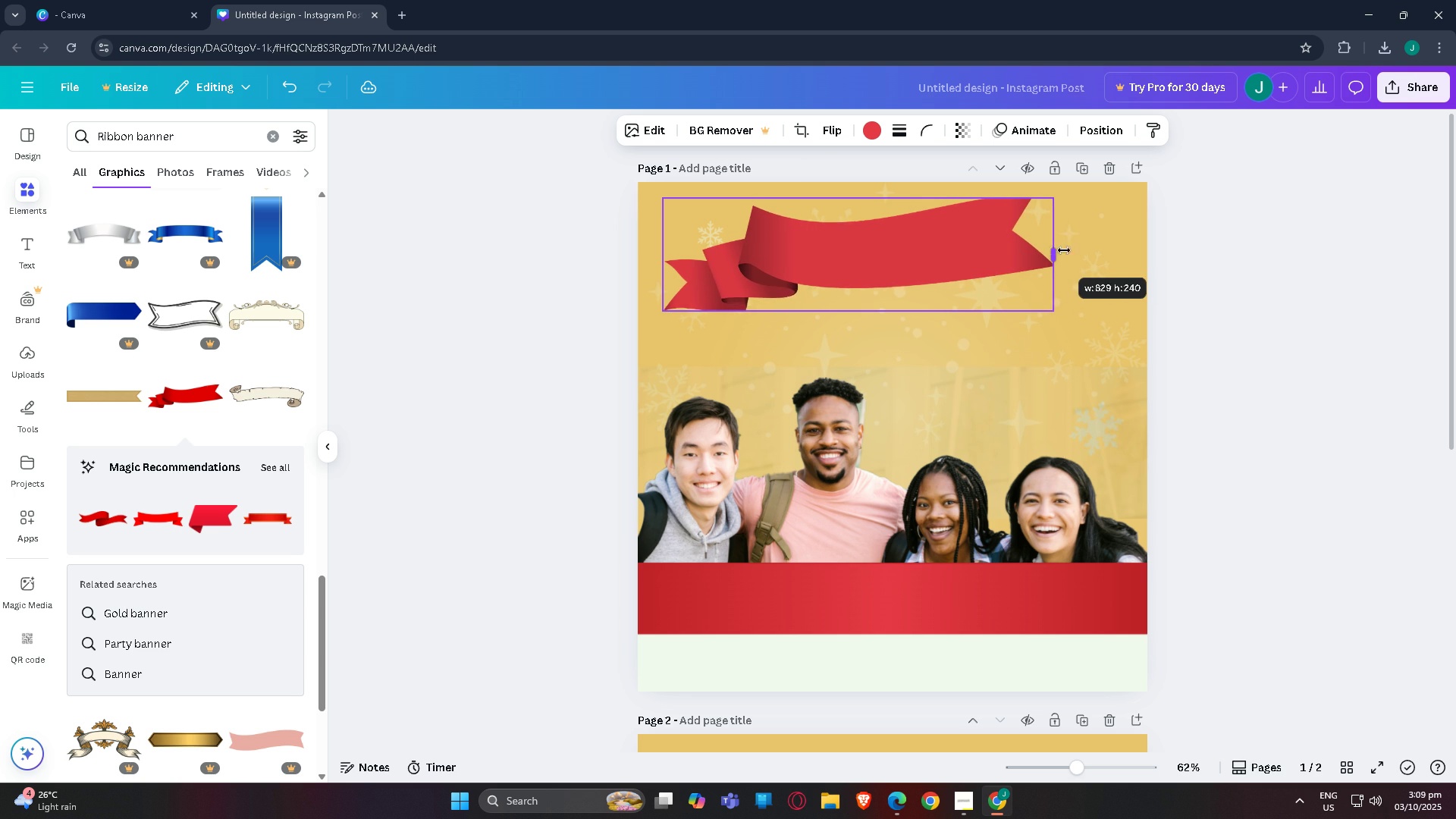 
wait(17.79)
 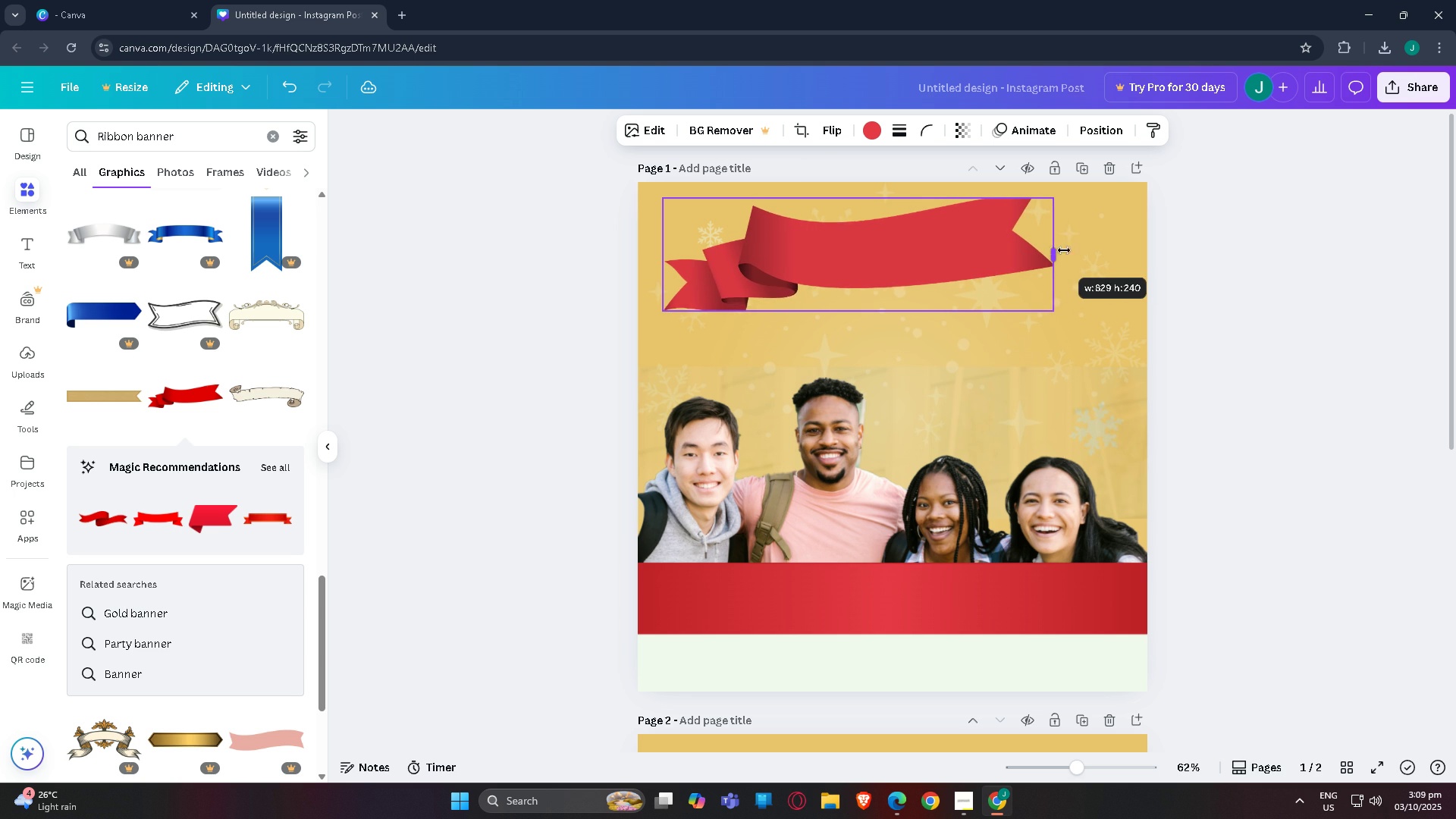 
left_click([1037, 257])
 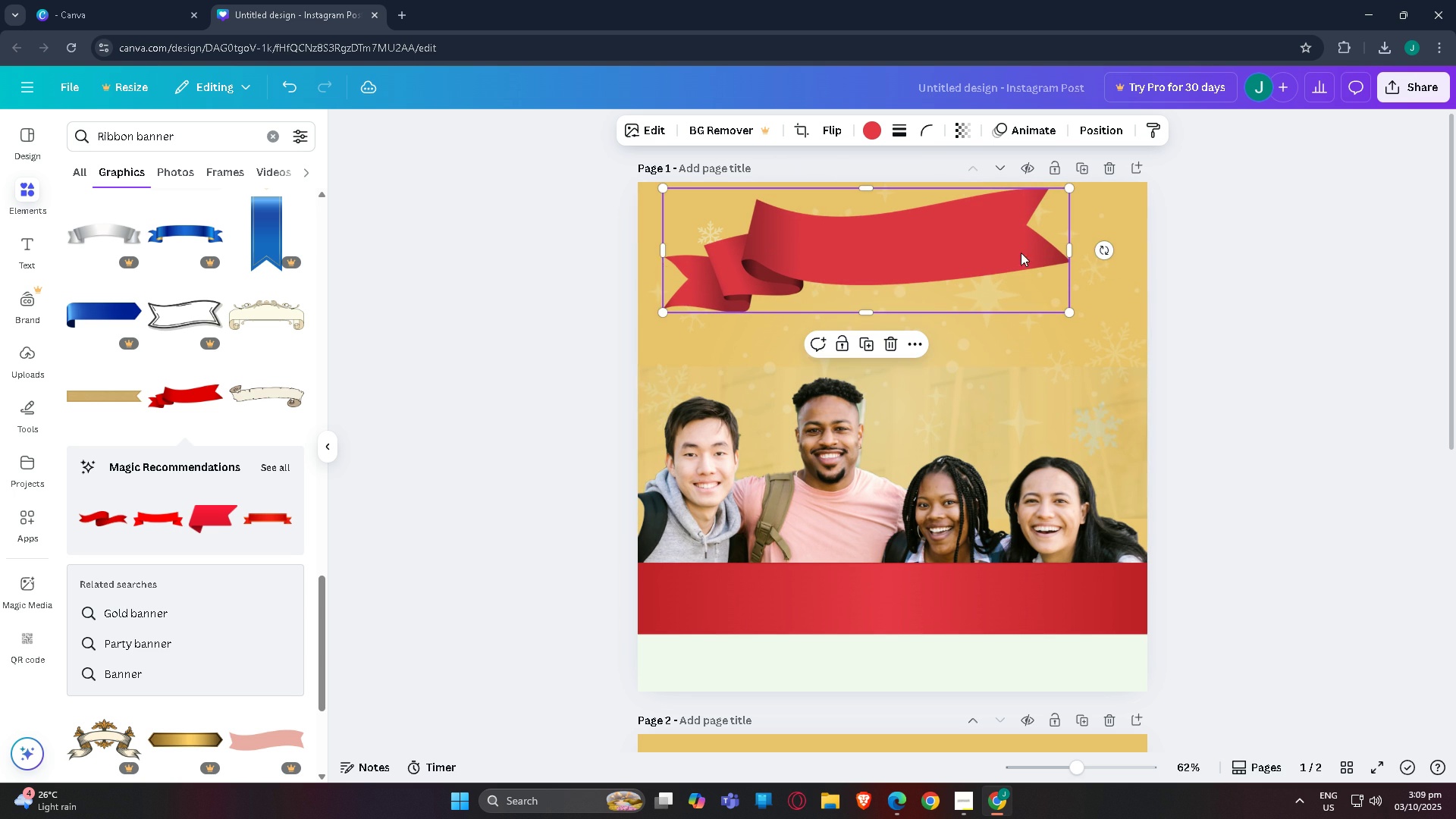 
left_click([896, 474])
 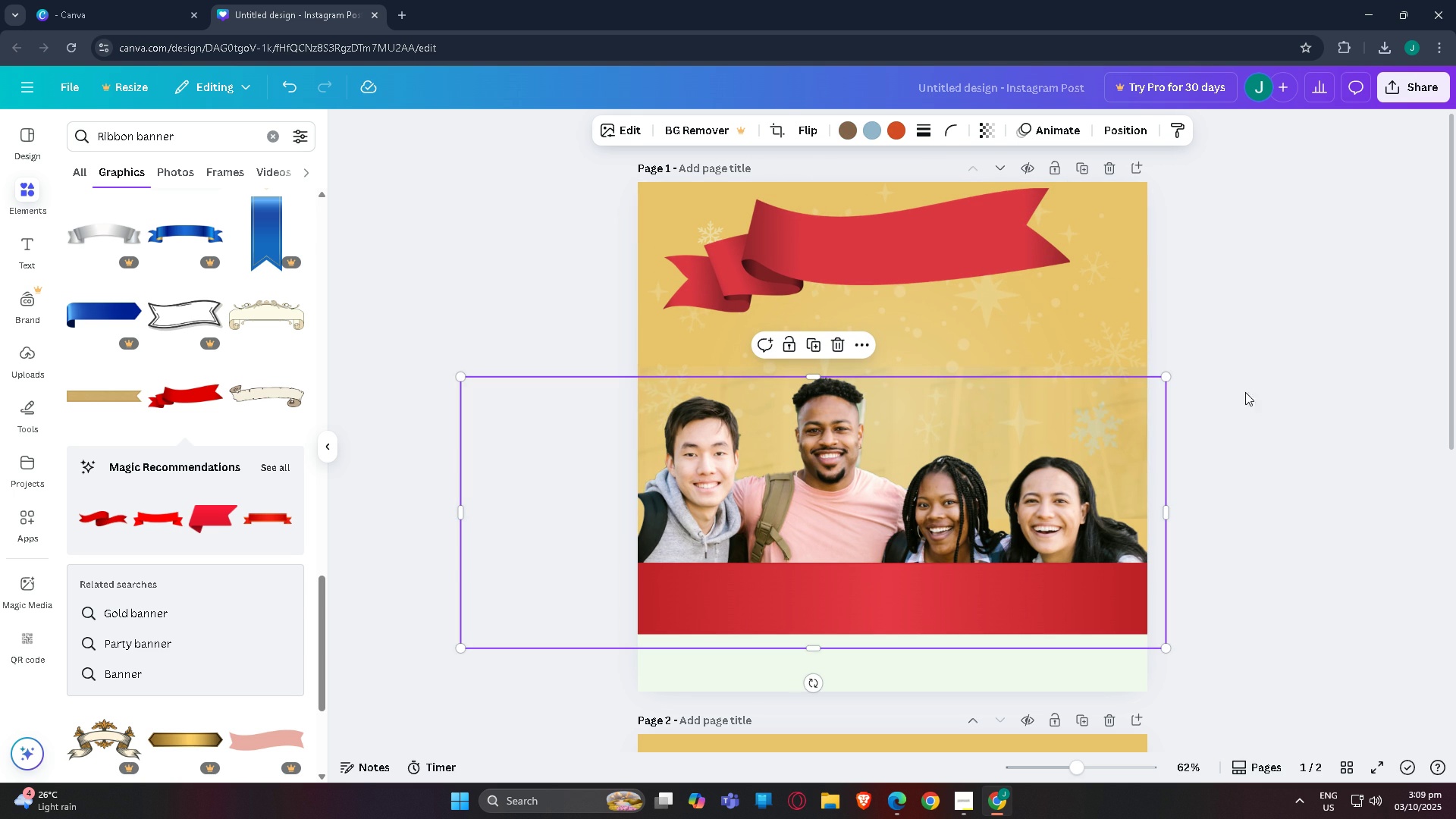 
left_click([1243, 412])
 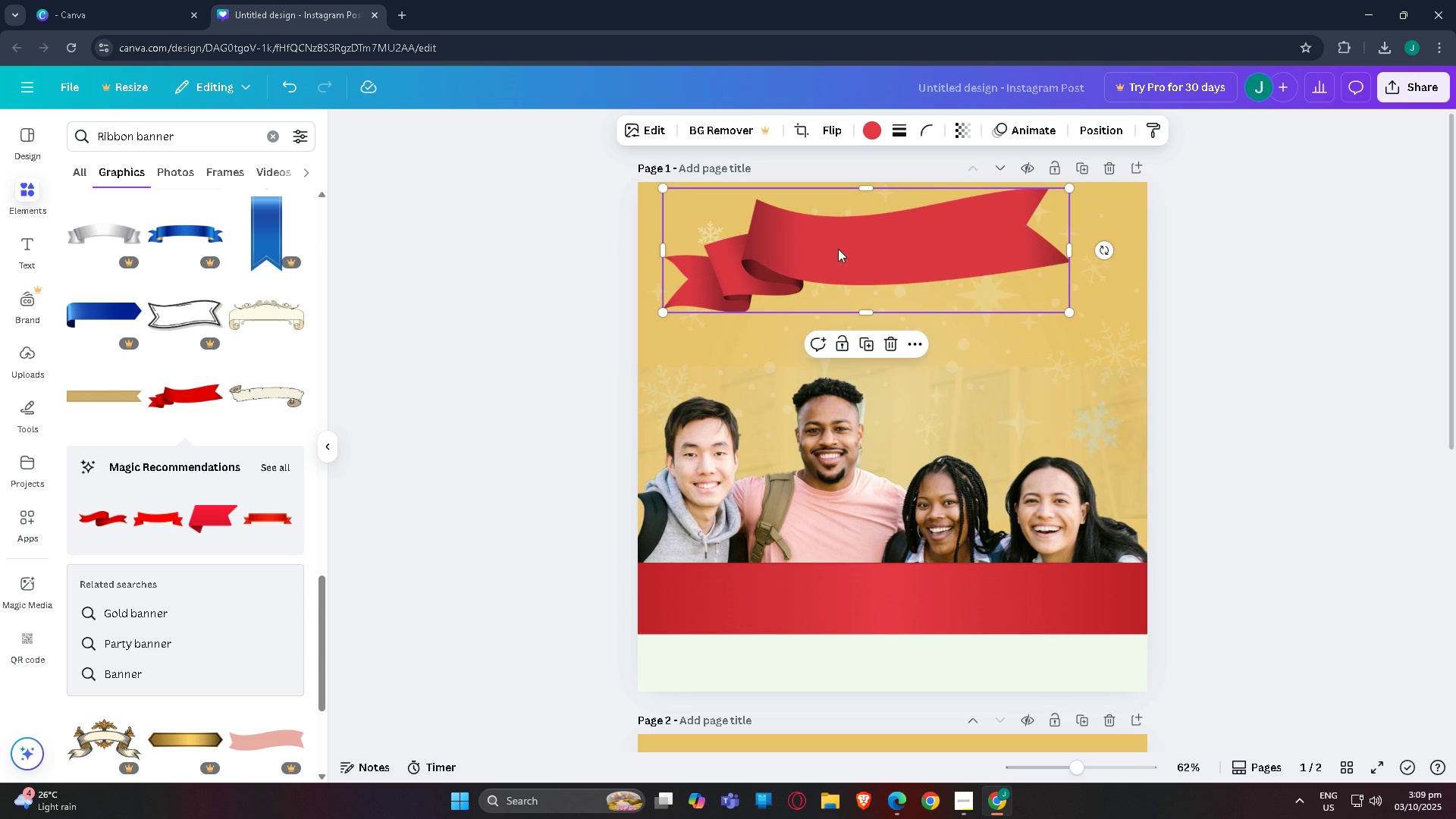 
left_click([838, 249])
 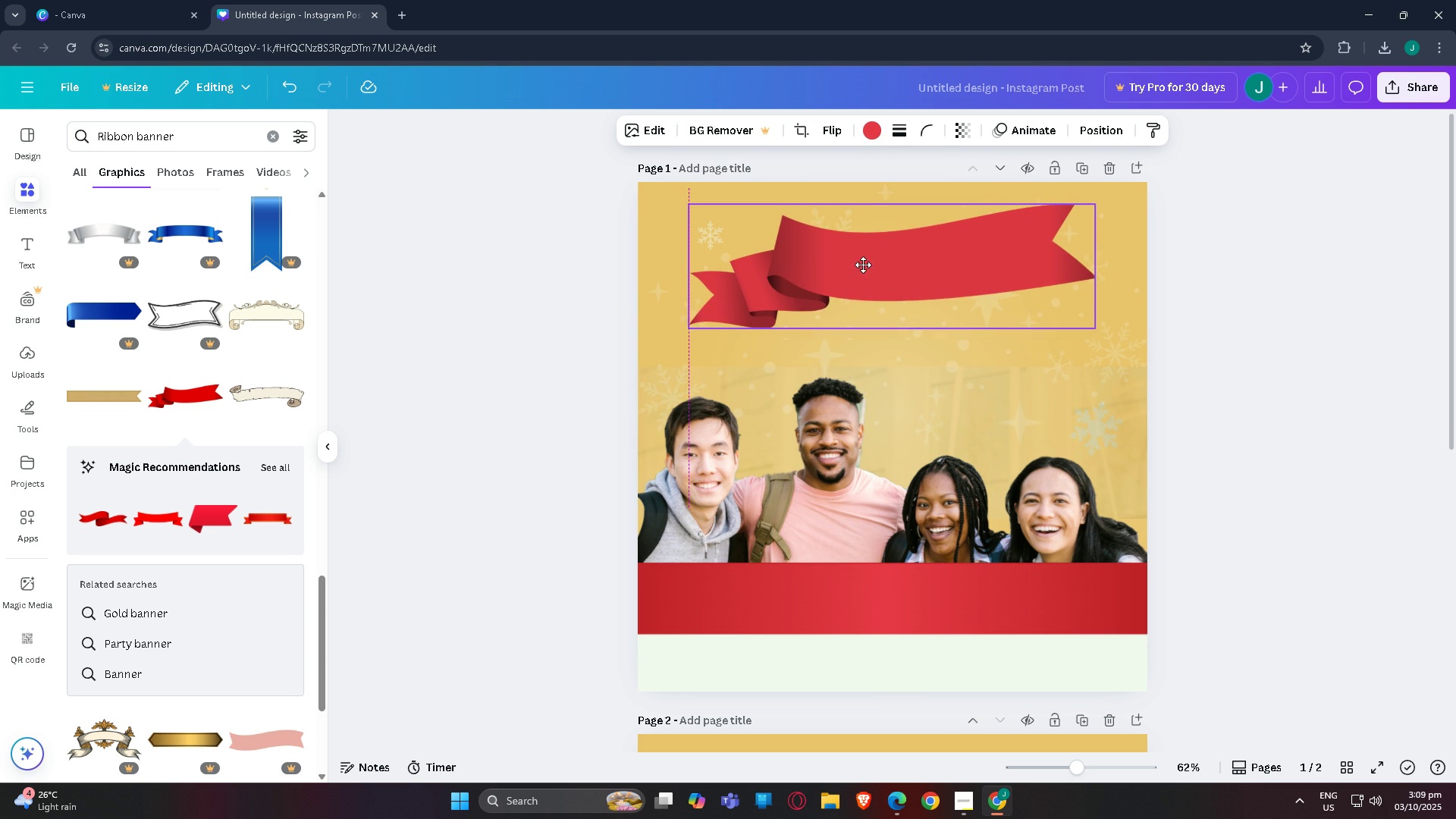 
left_click([858, 269])
 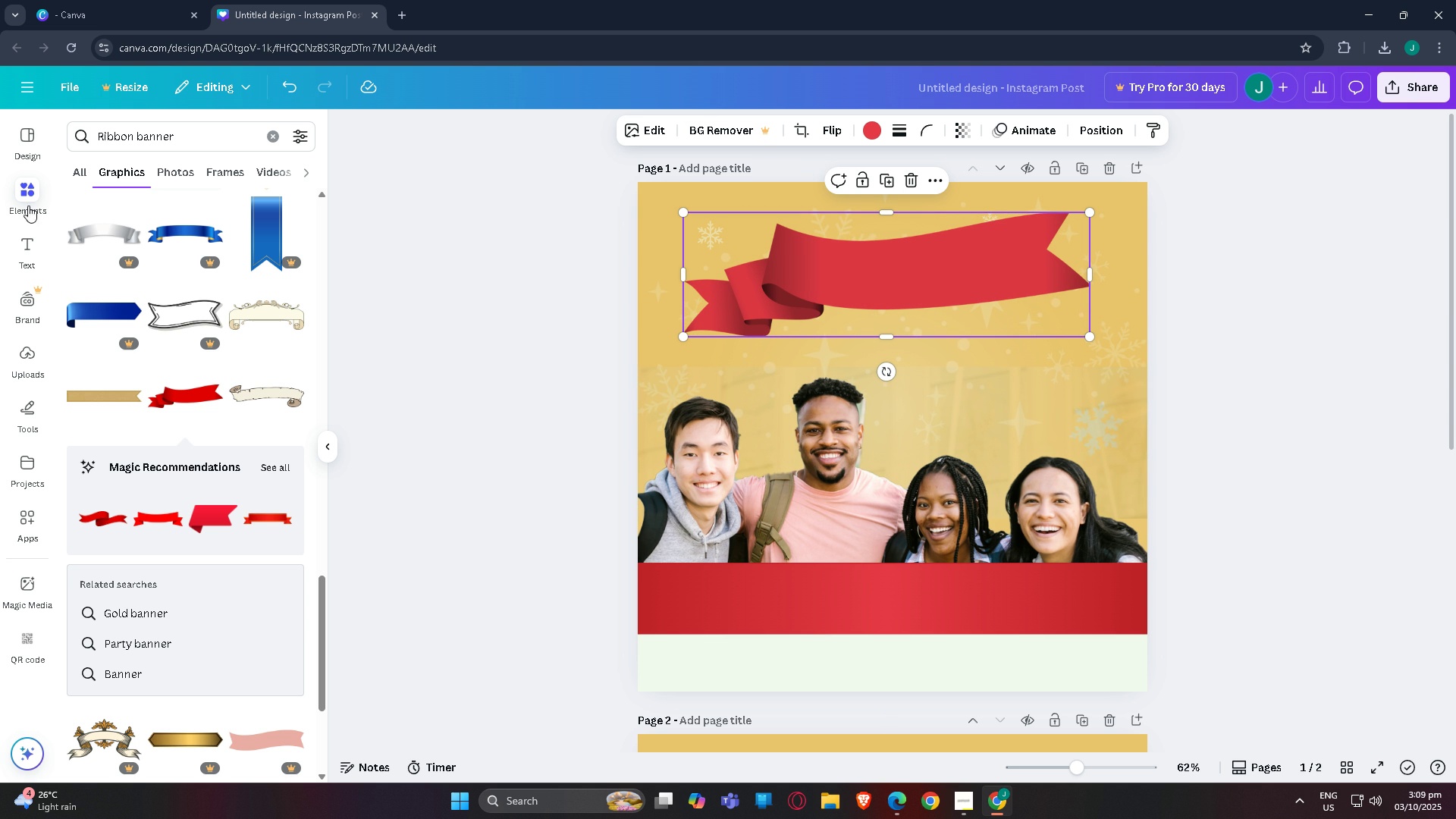 
left_click([30, 243])
 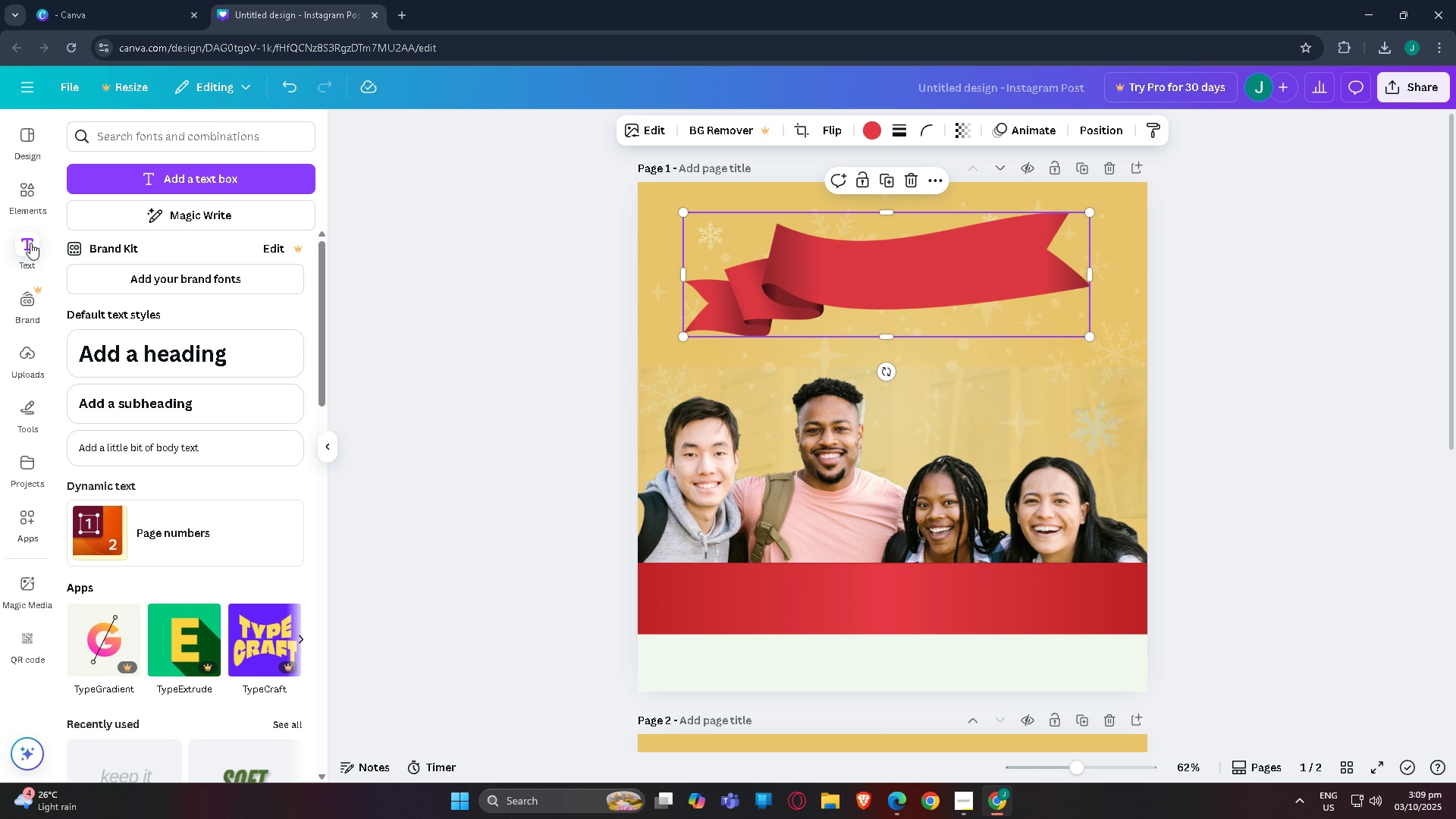 
wait(25.9)
 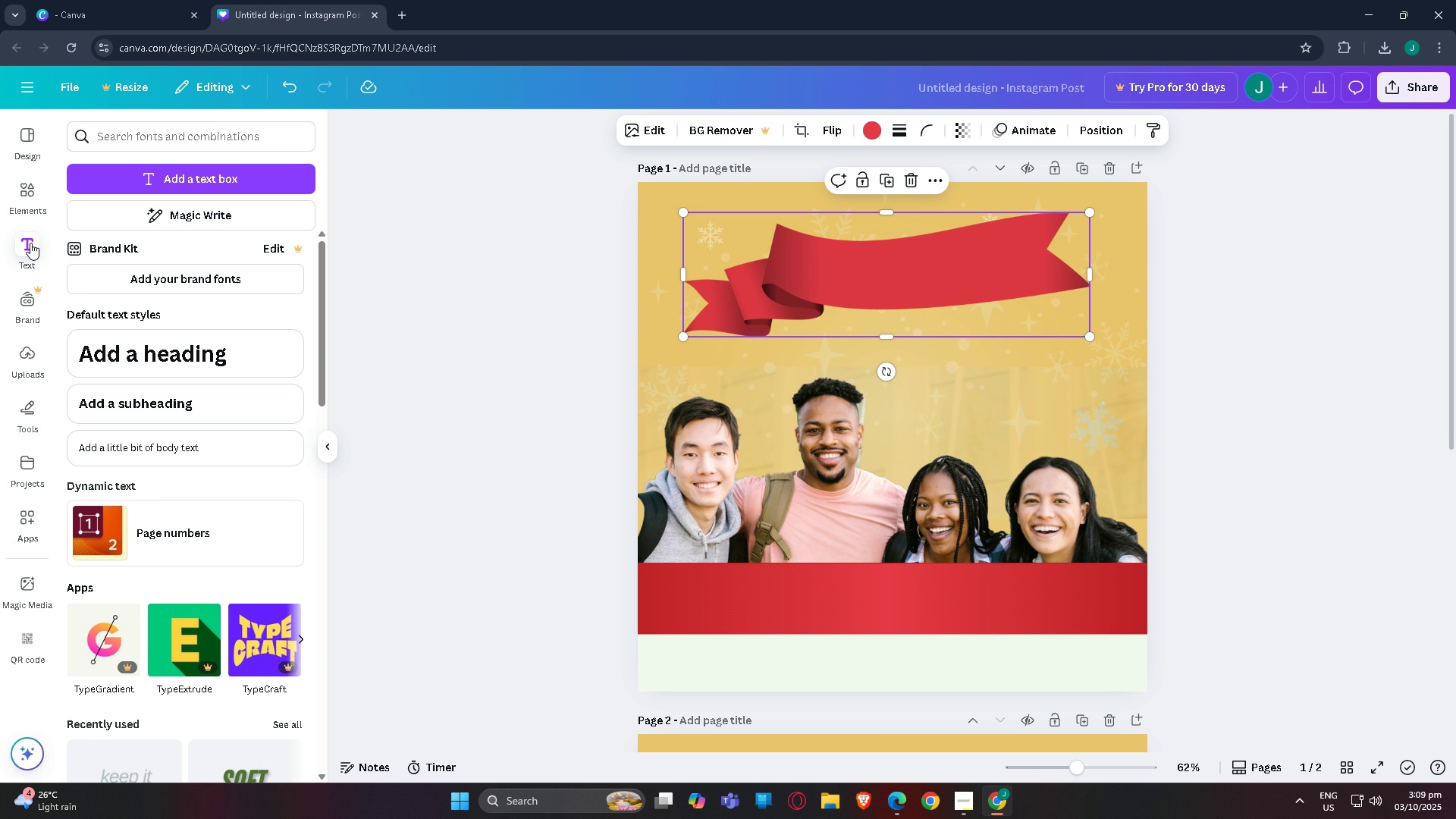 
left_click([171, 180])